 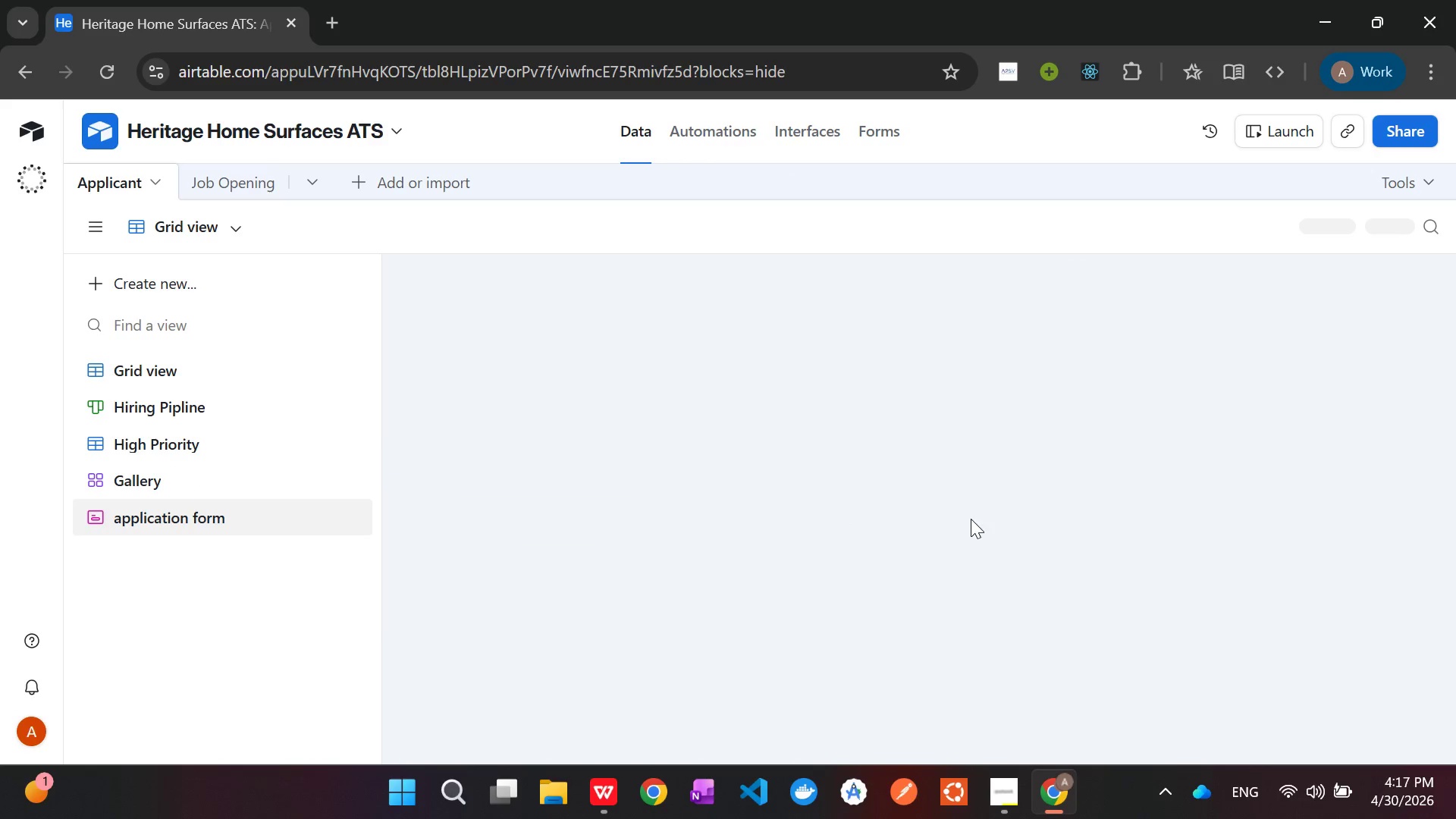 
left_click([1068, 221])
 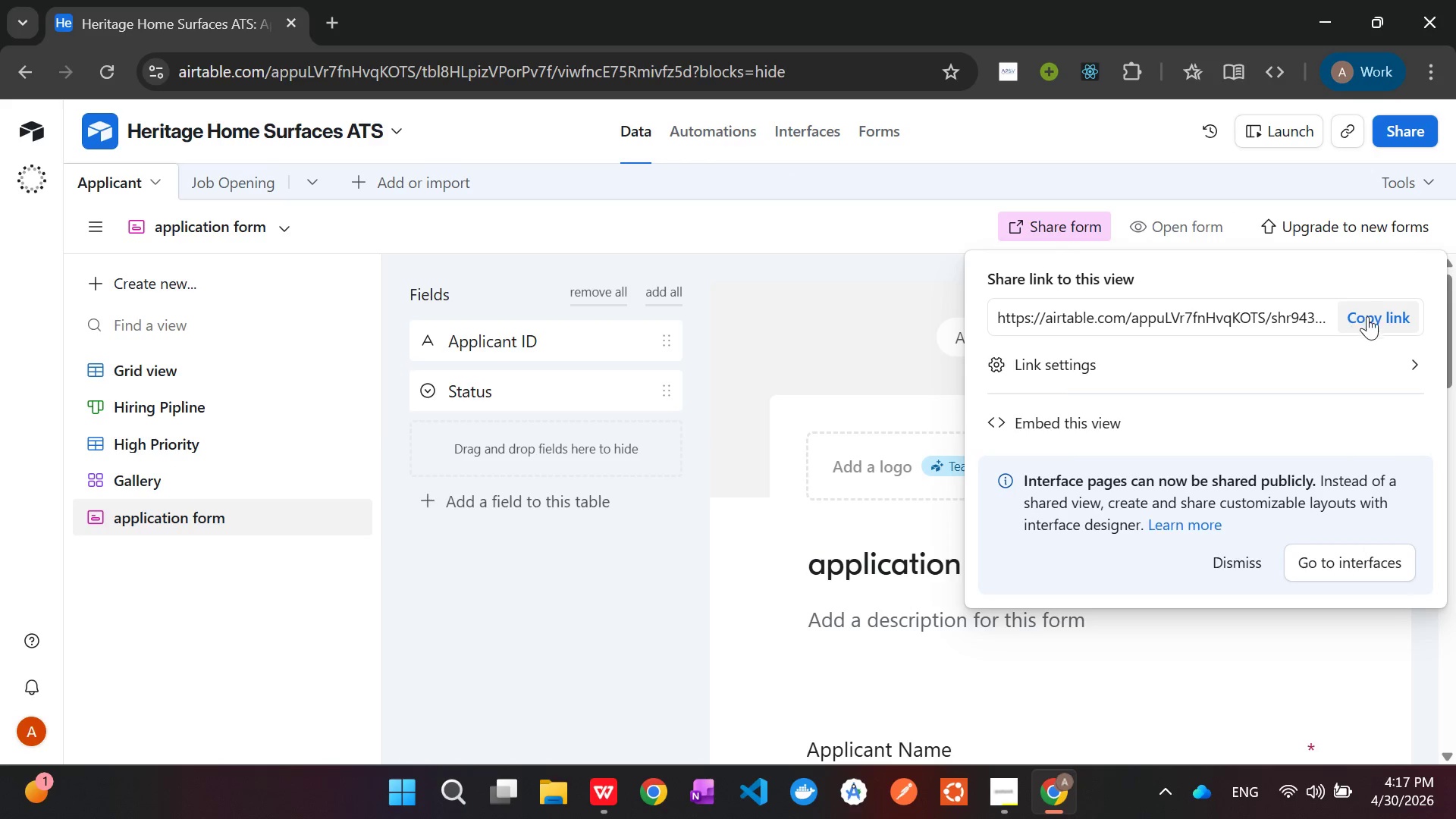 
left_click([1378, 318])
 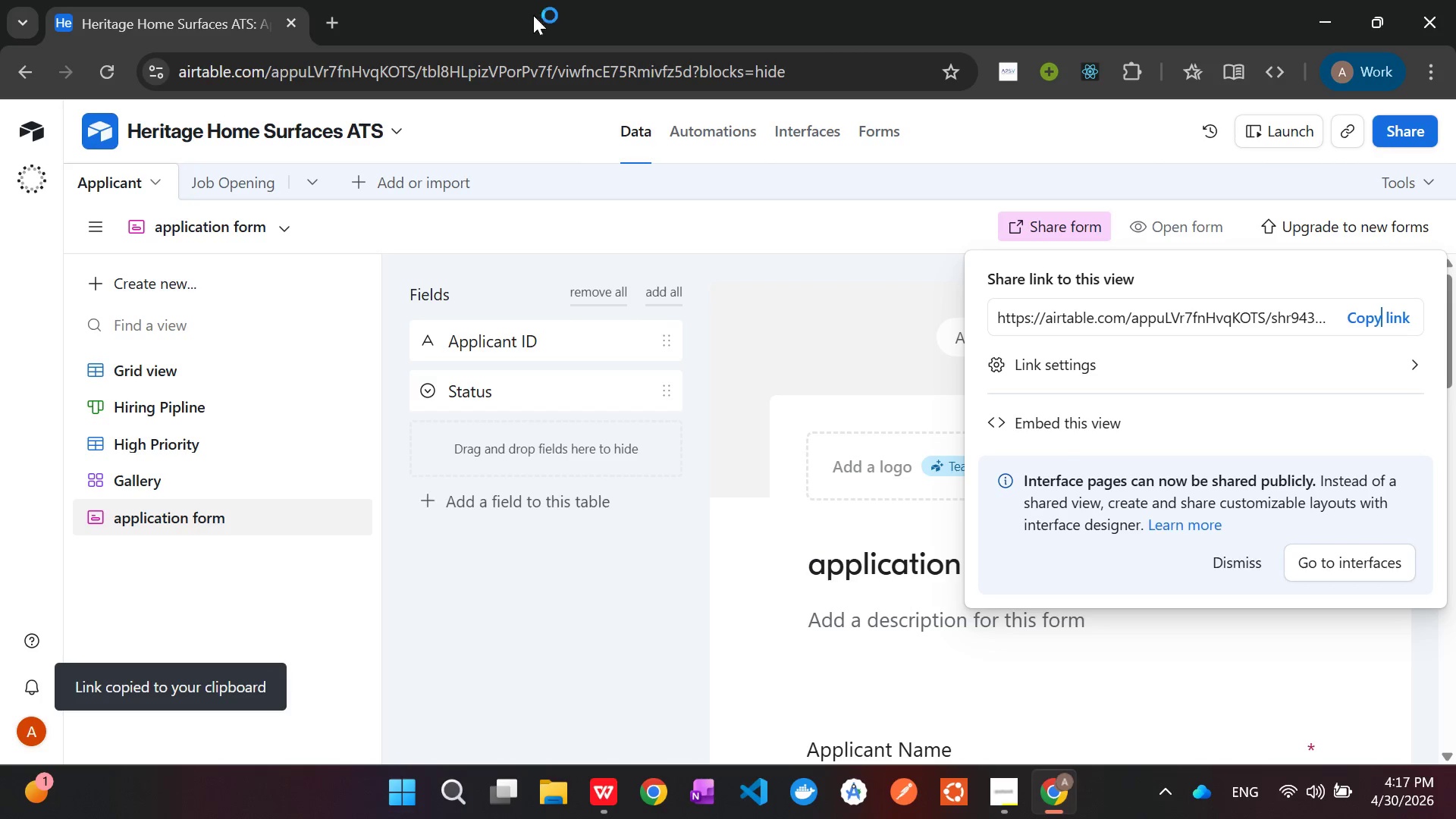 
left_click([334, 12])
 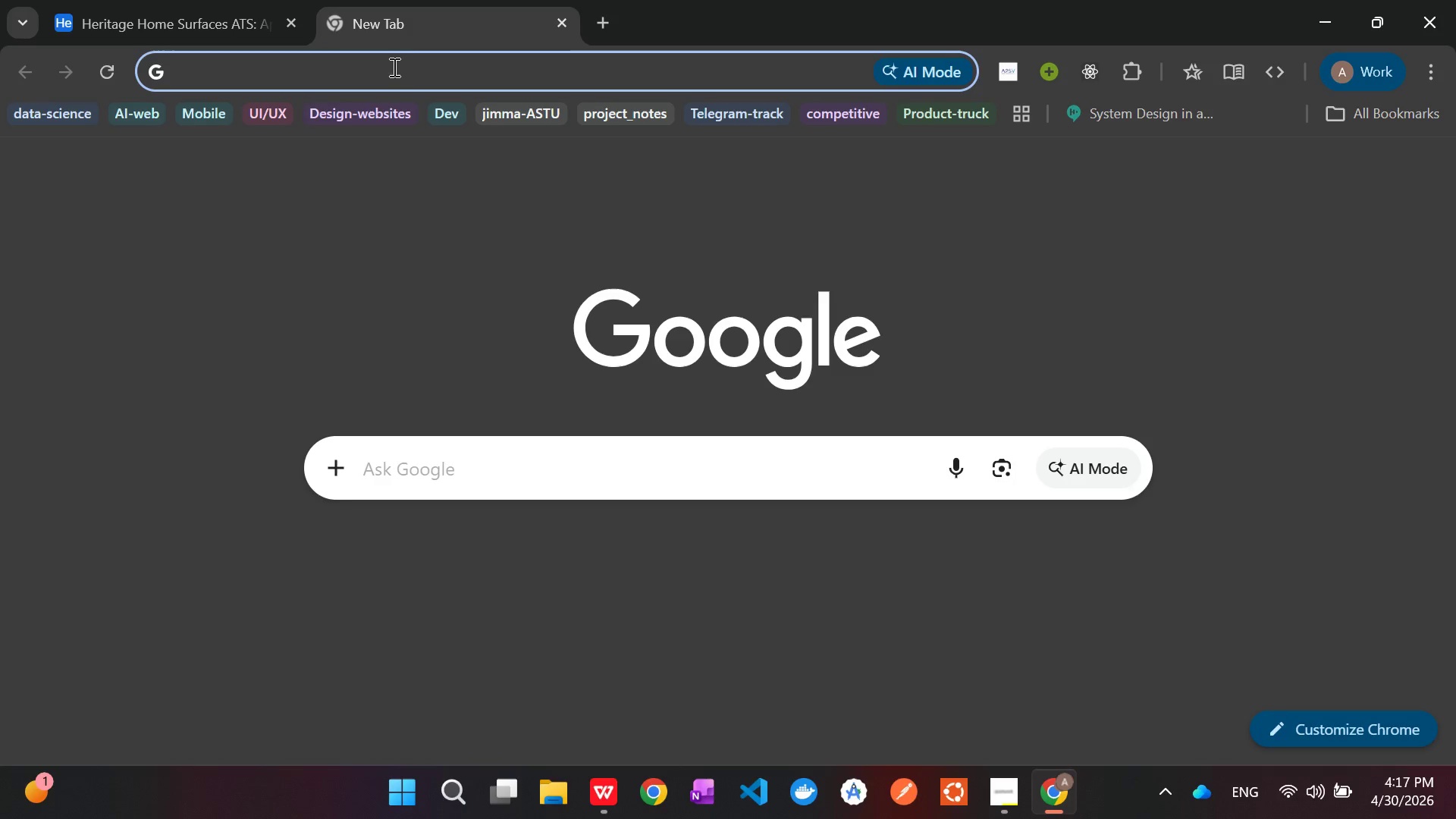 
left_click([391, 68])
 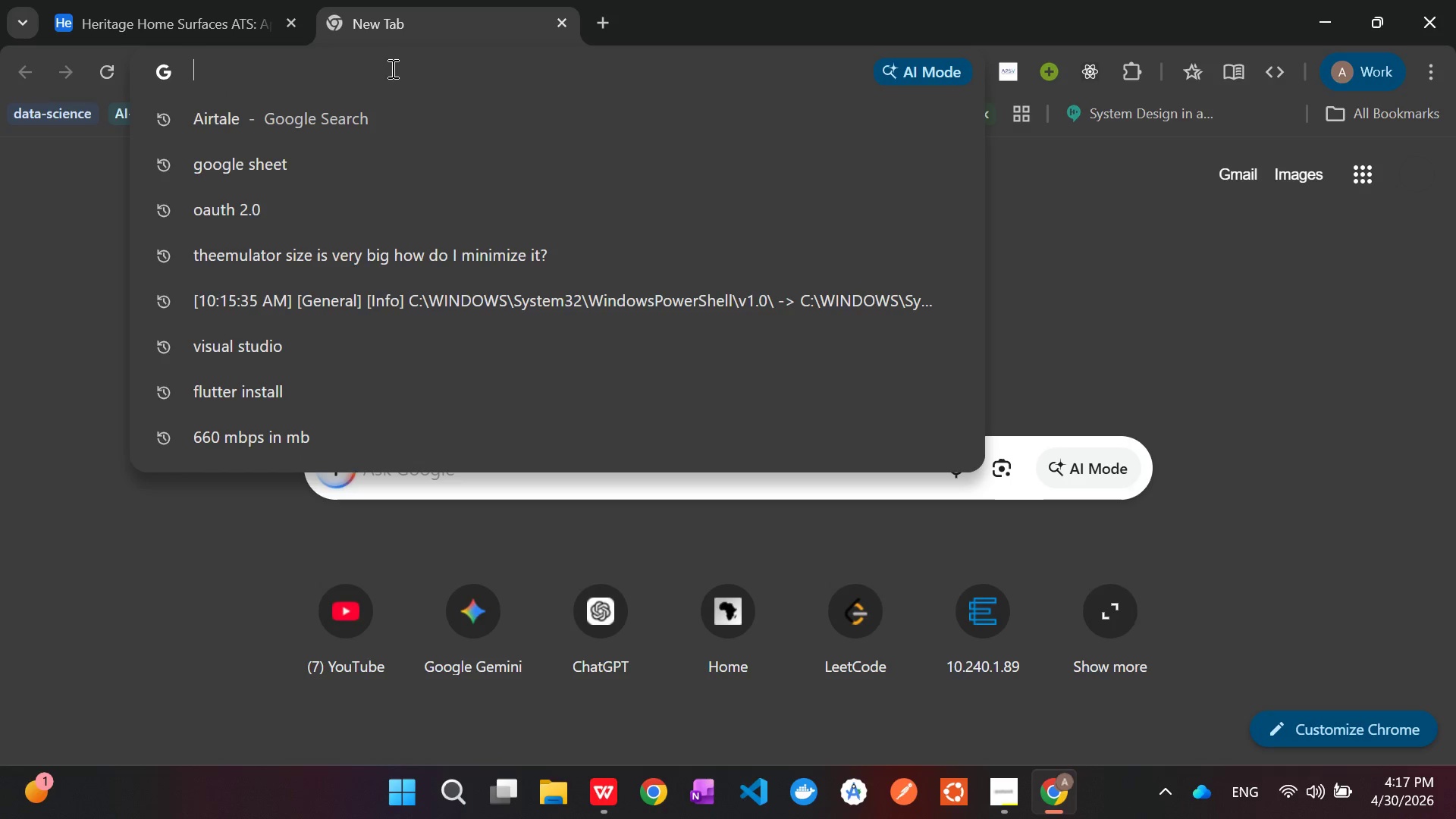 
hold_key(key=ControlLeft, duration=0.42)
 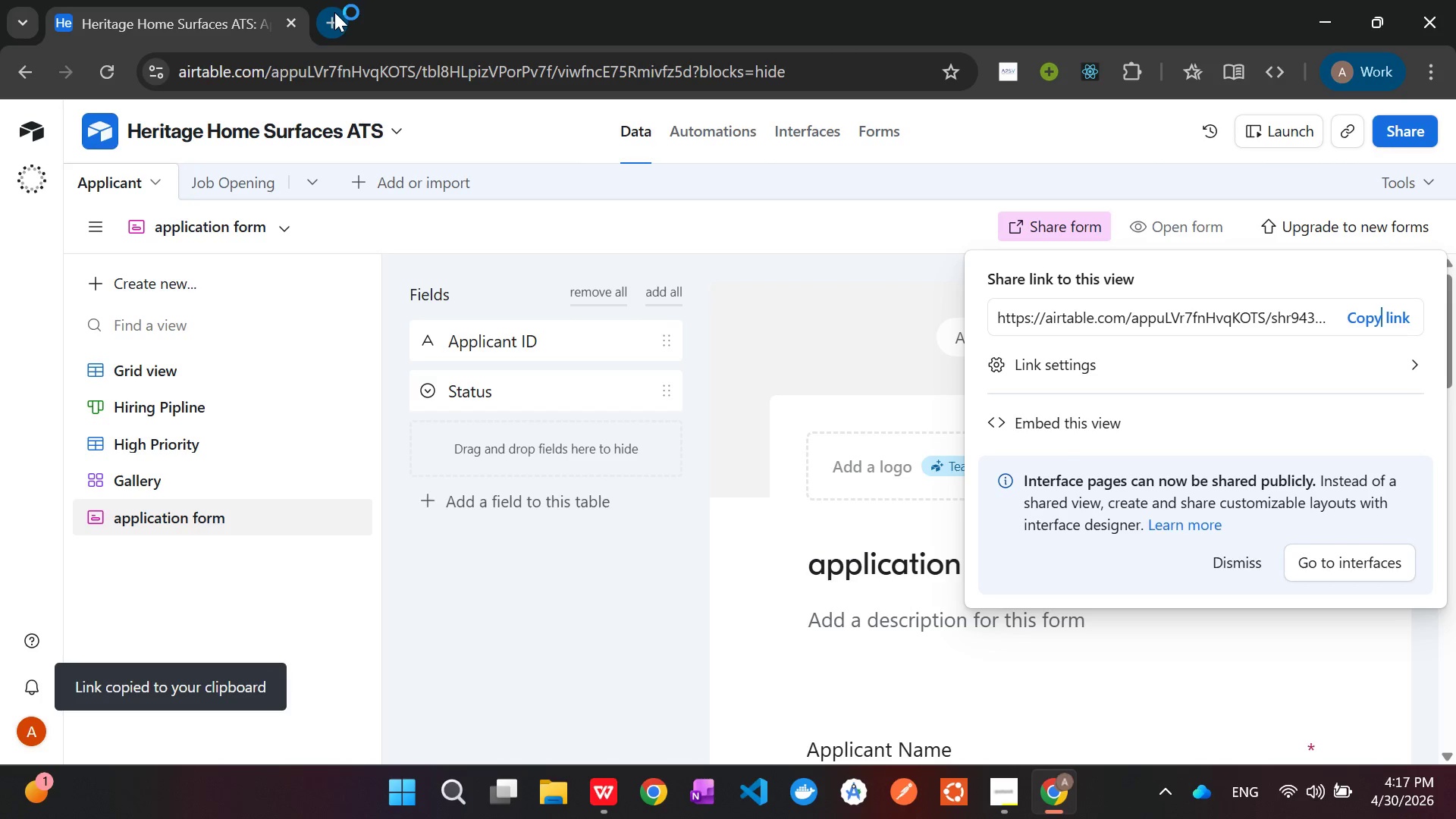 